 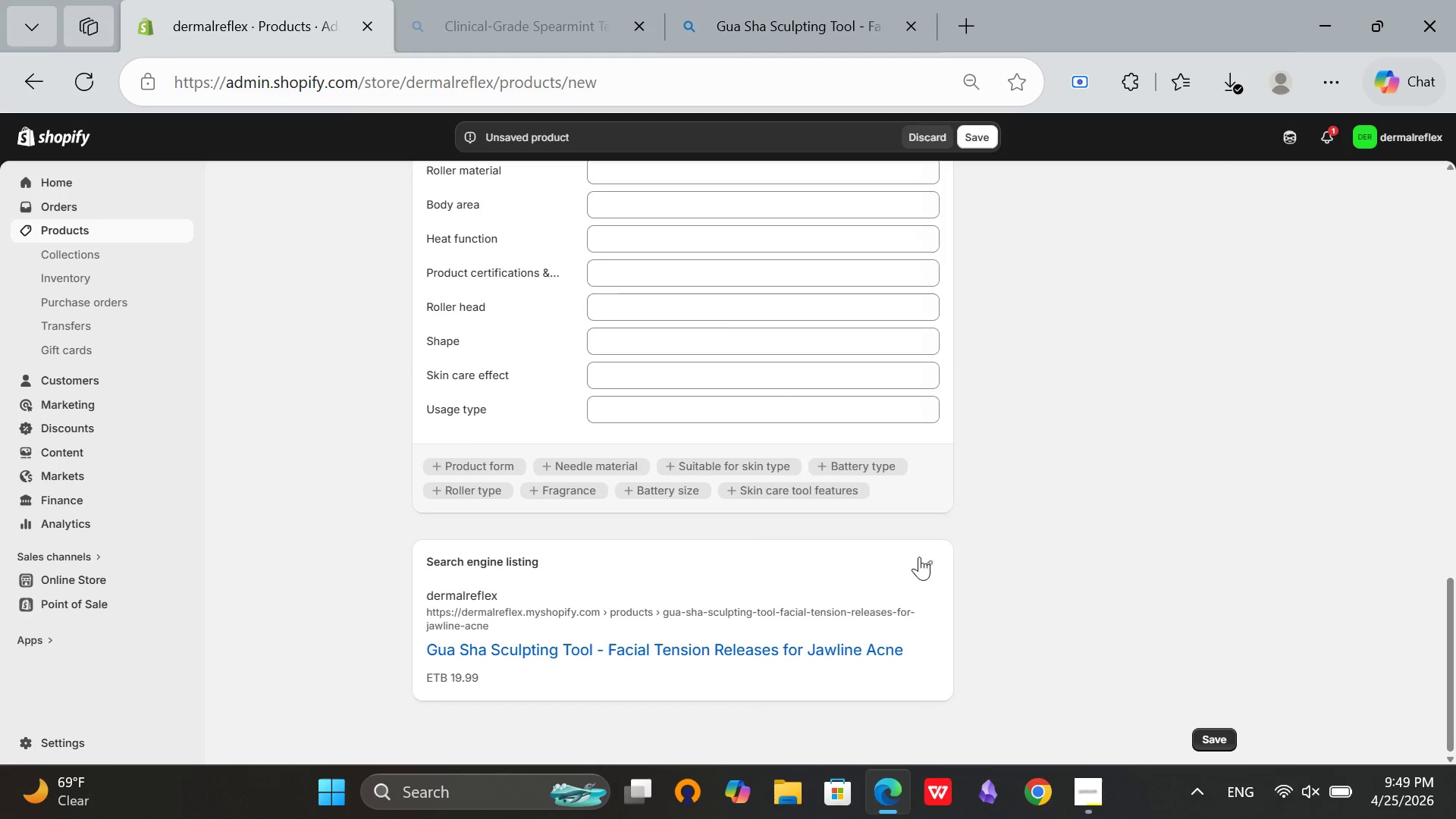 
double_click([930, 561])
 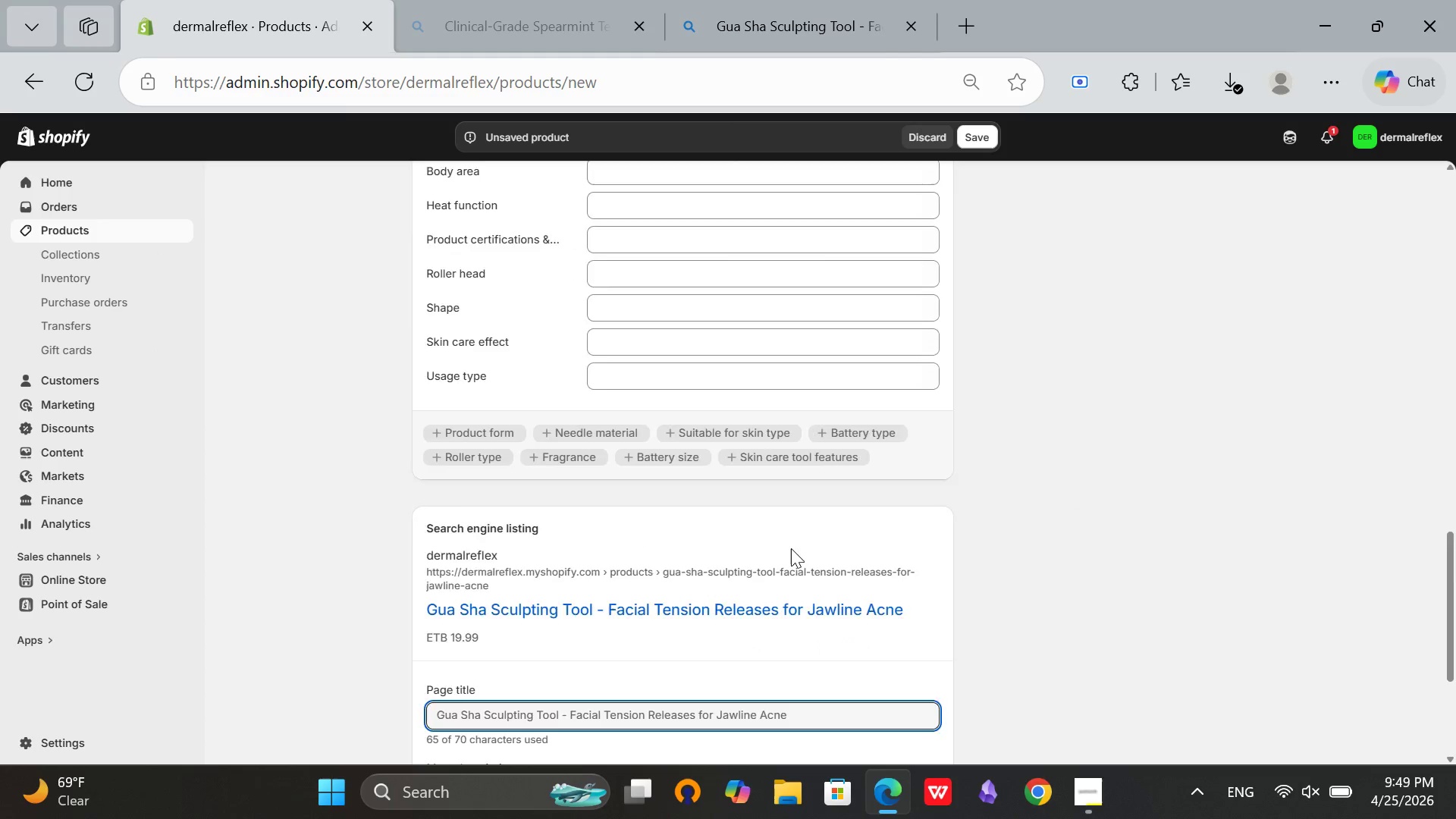 
scroll: coordinate [791, 548], scroll_direction: down, amount: 4.0
 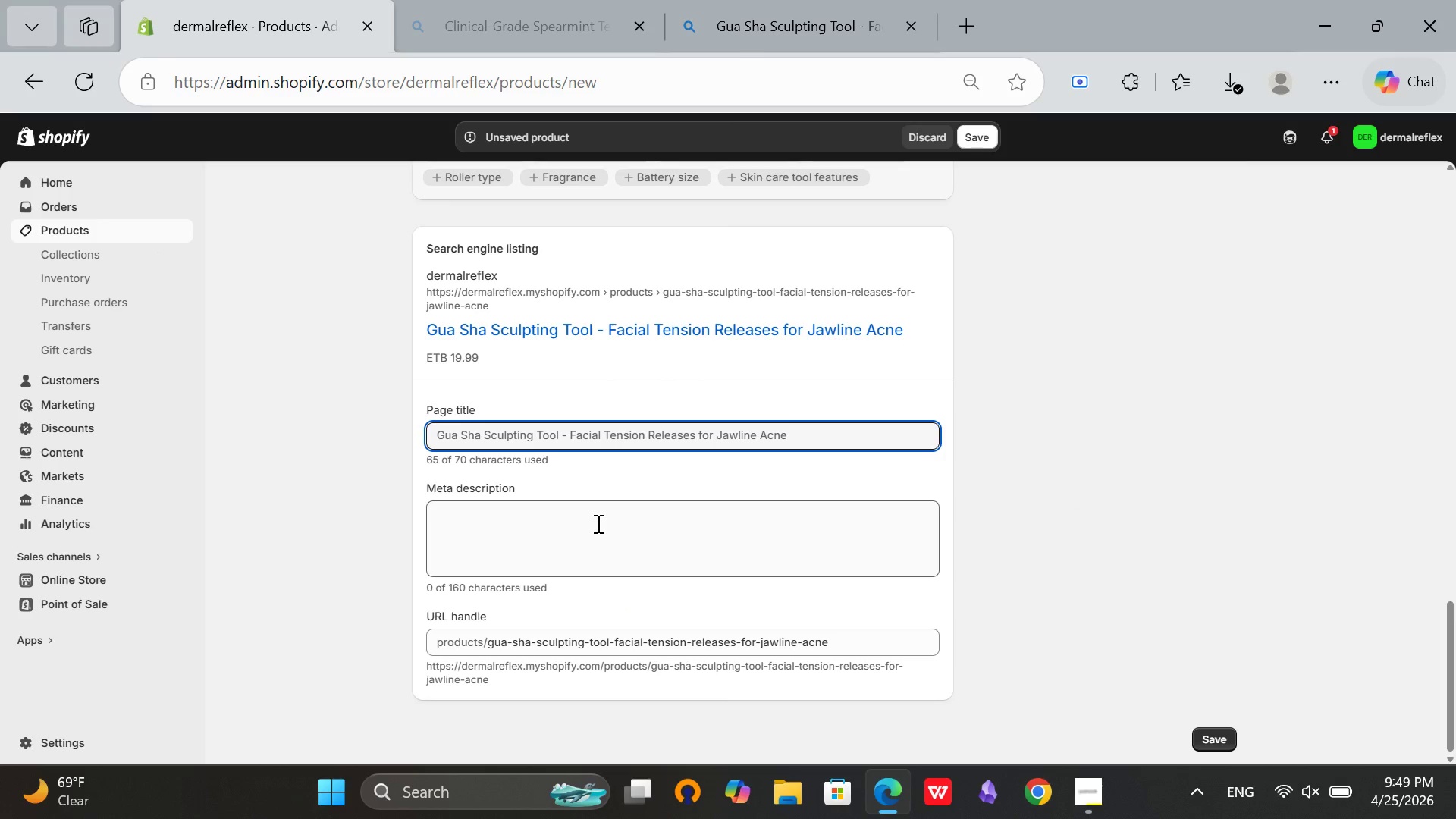 
left_click([597, 523])
 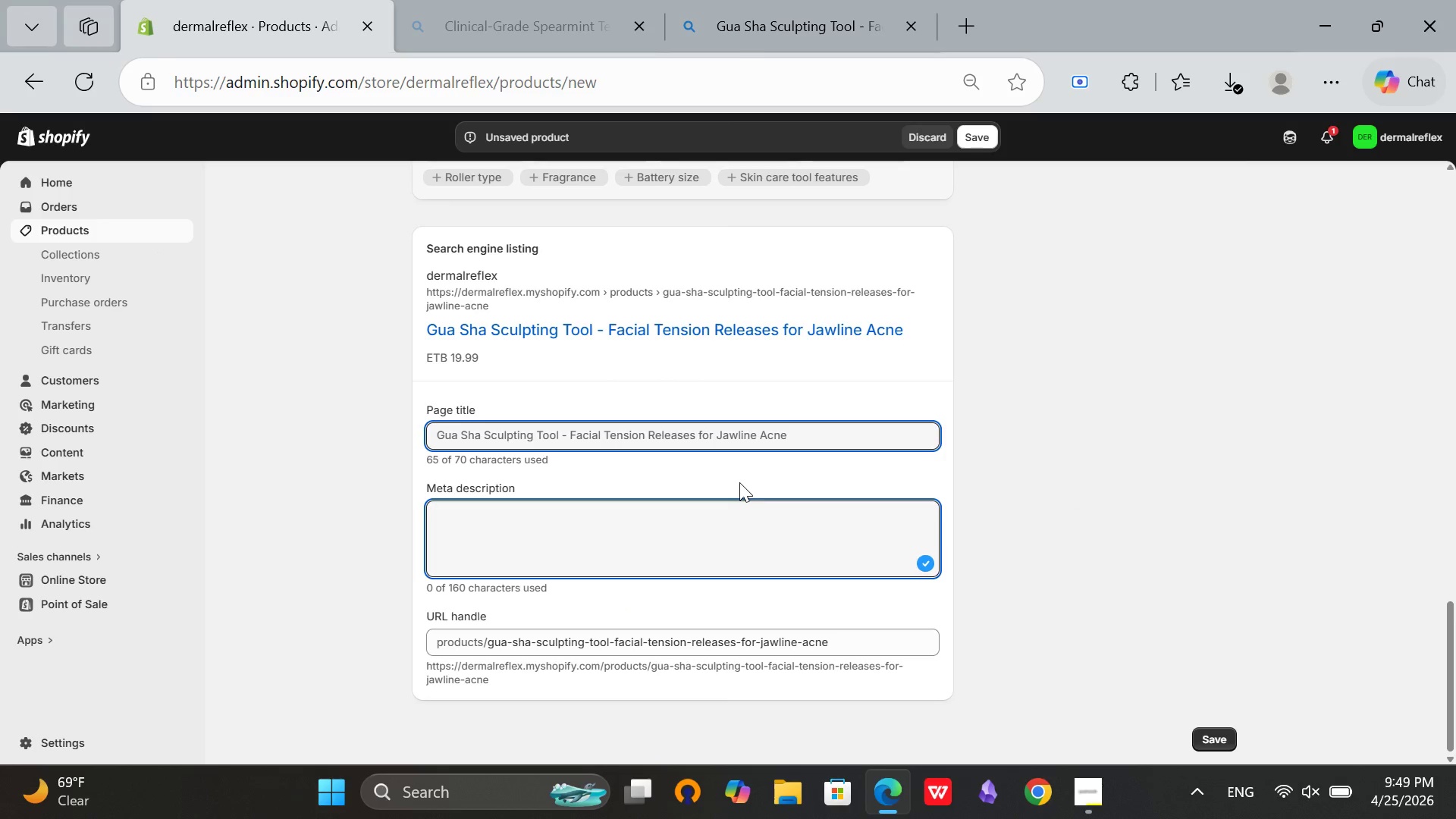 
type(Rose quartze)
 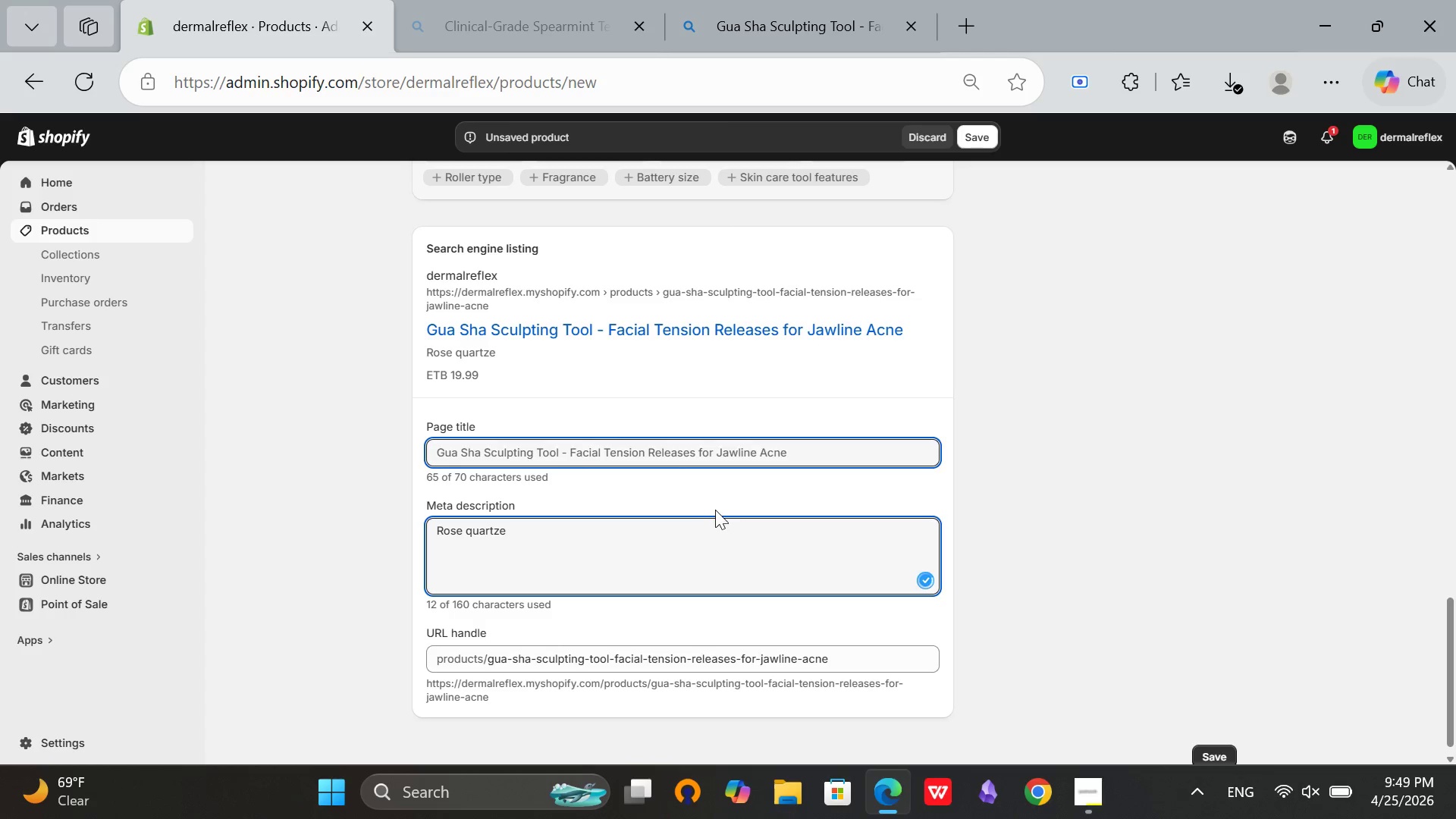 
key(Backspace)
type( gua sha tool relieves jaw tension asspciated with stress breakouts. Redi)
key(Backspace)
type(uces muscle tightness and promotes lymphatic flow. Includes guide.)
 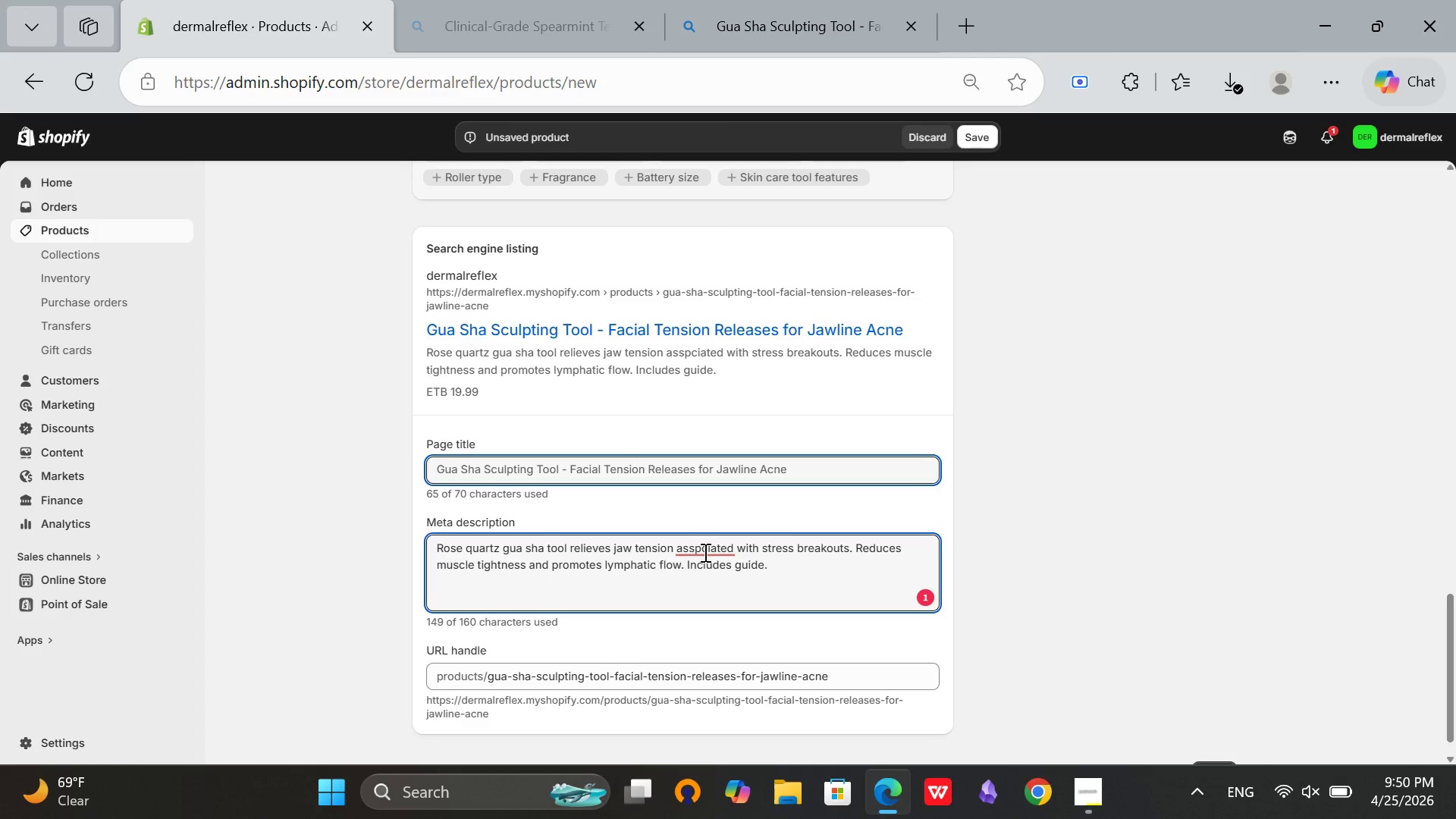 
left_click([703, 552])
 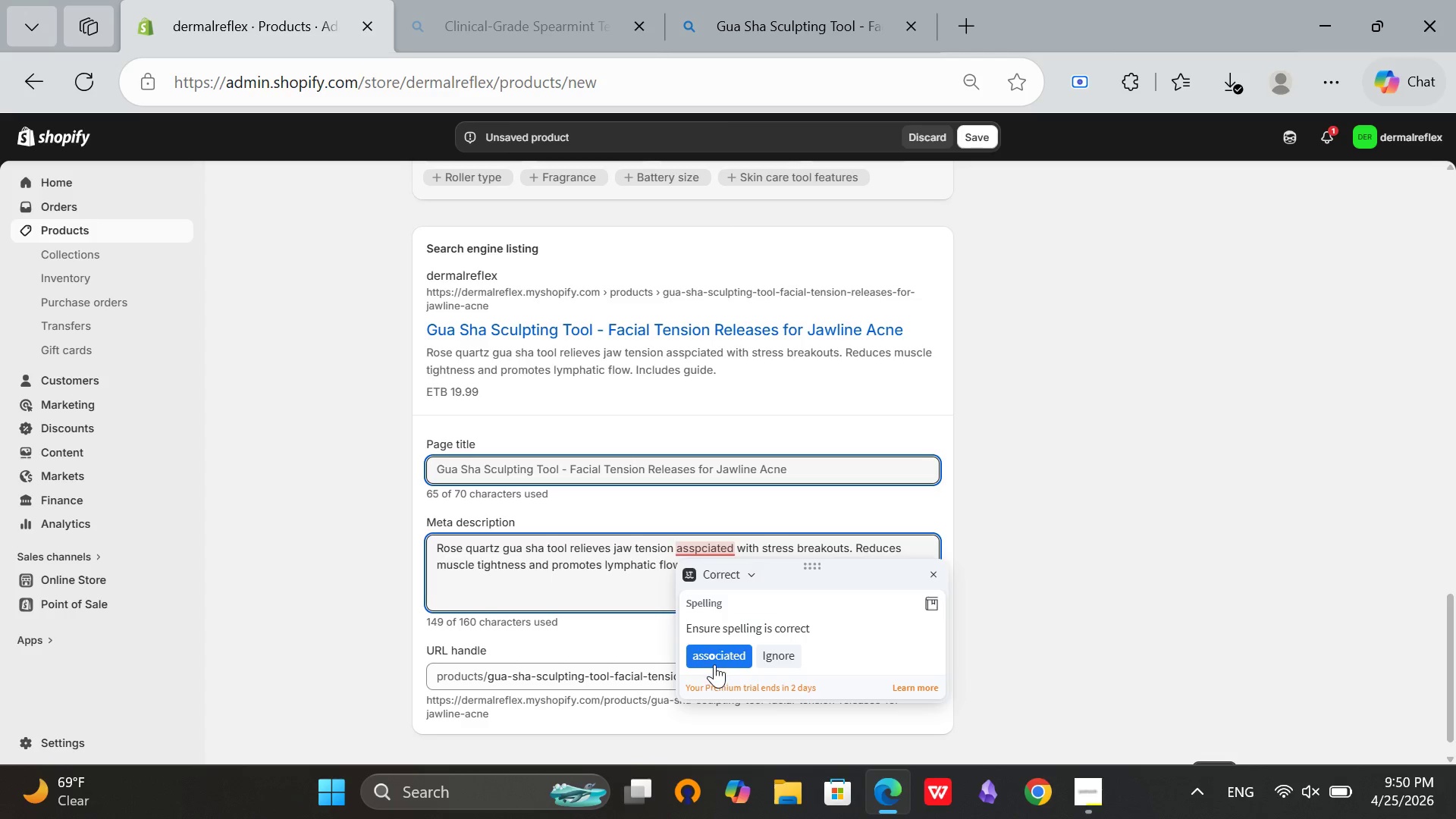 
left_click([714, 664])
 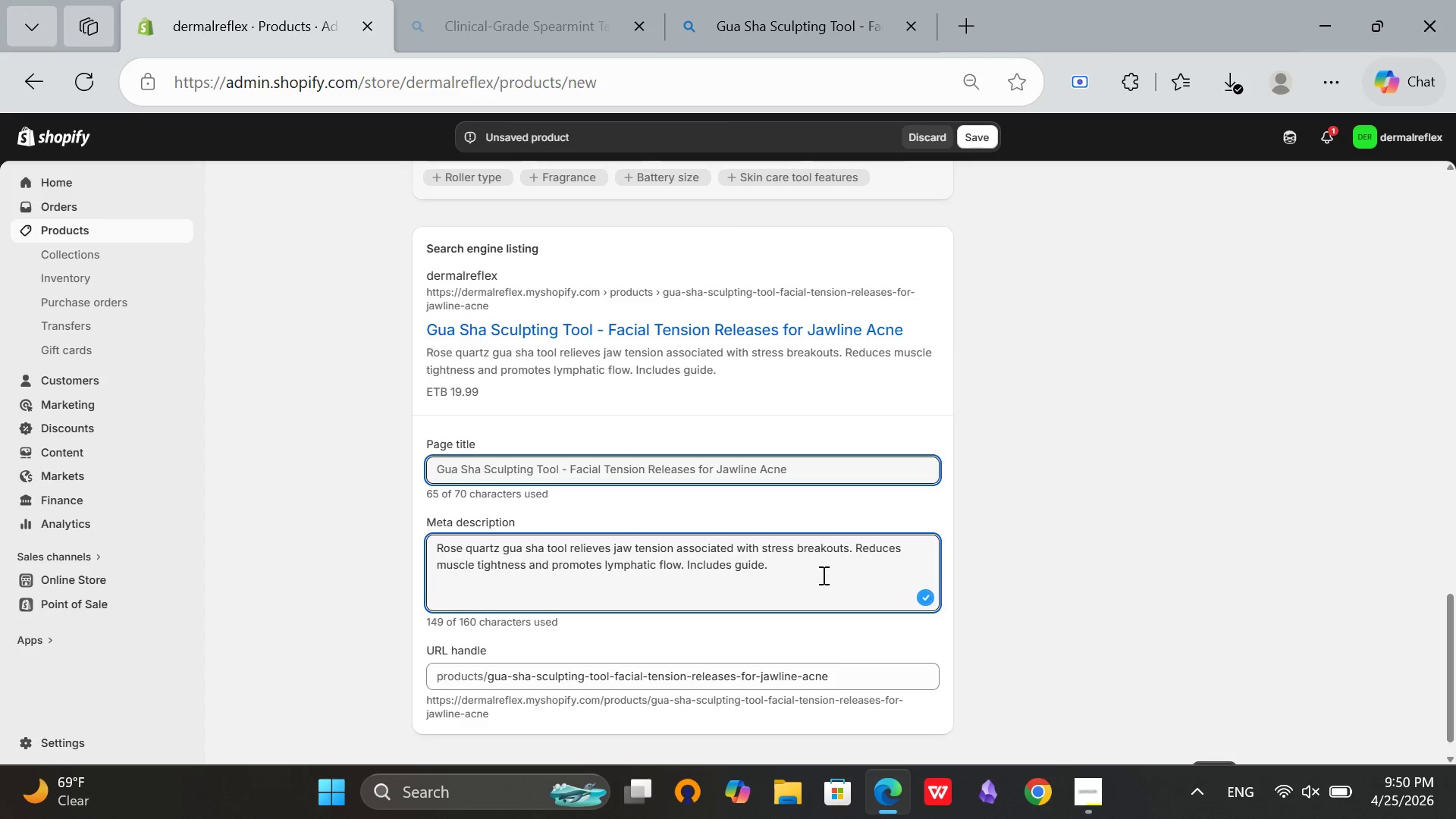 
left_click([821, 570])
 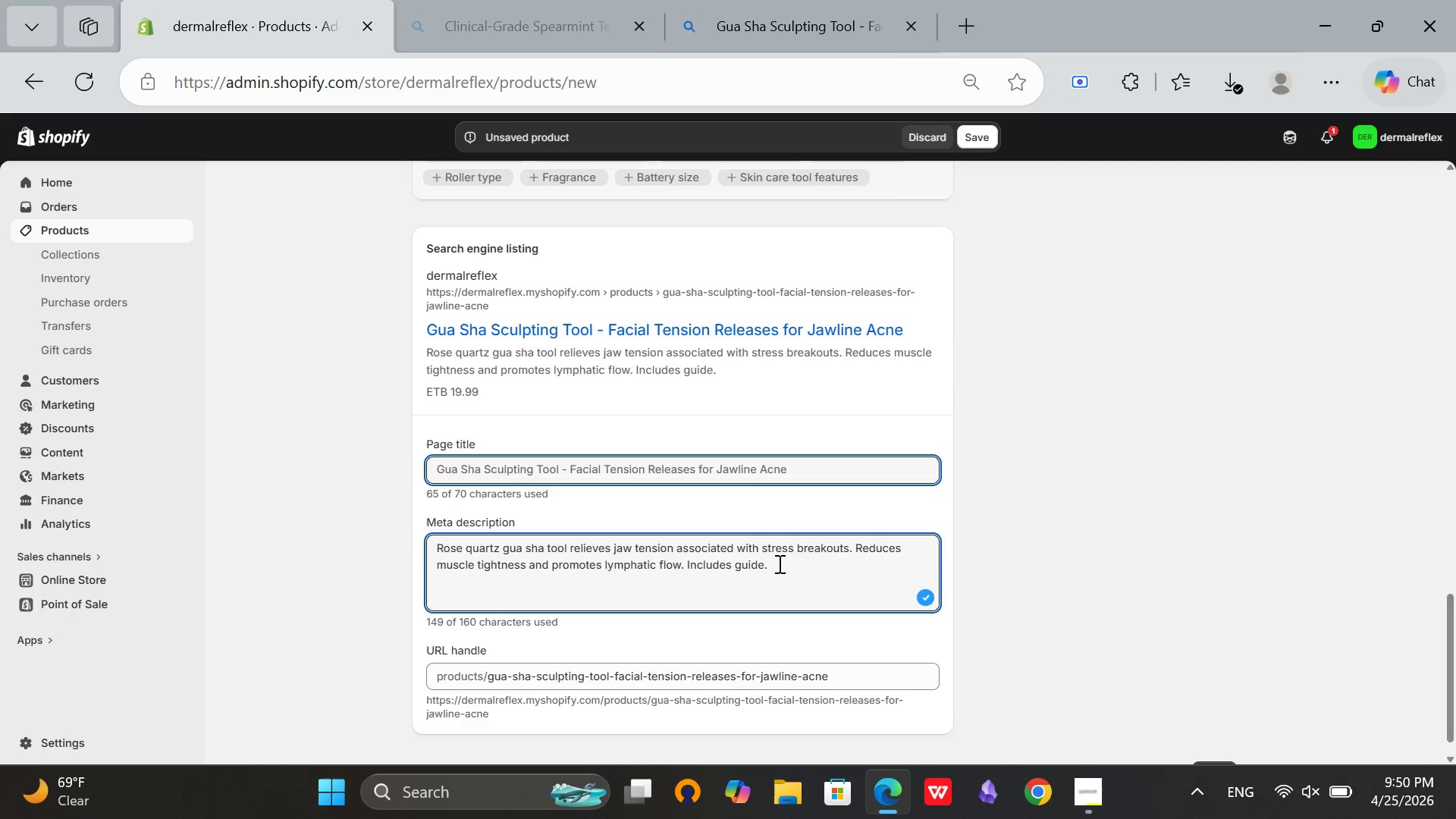 
scroll: coordinate [777, 564], scroll_direction: none, amount: 0.0
 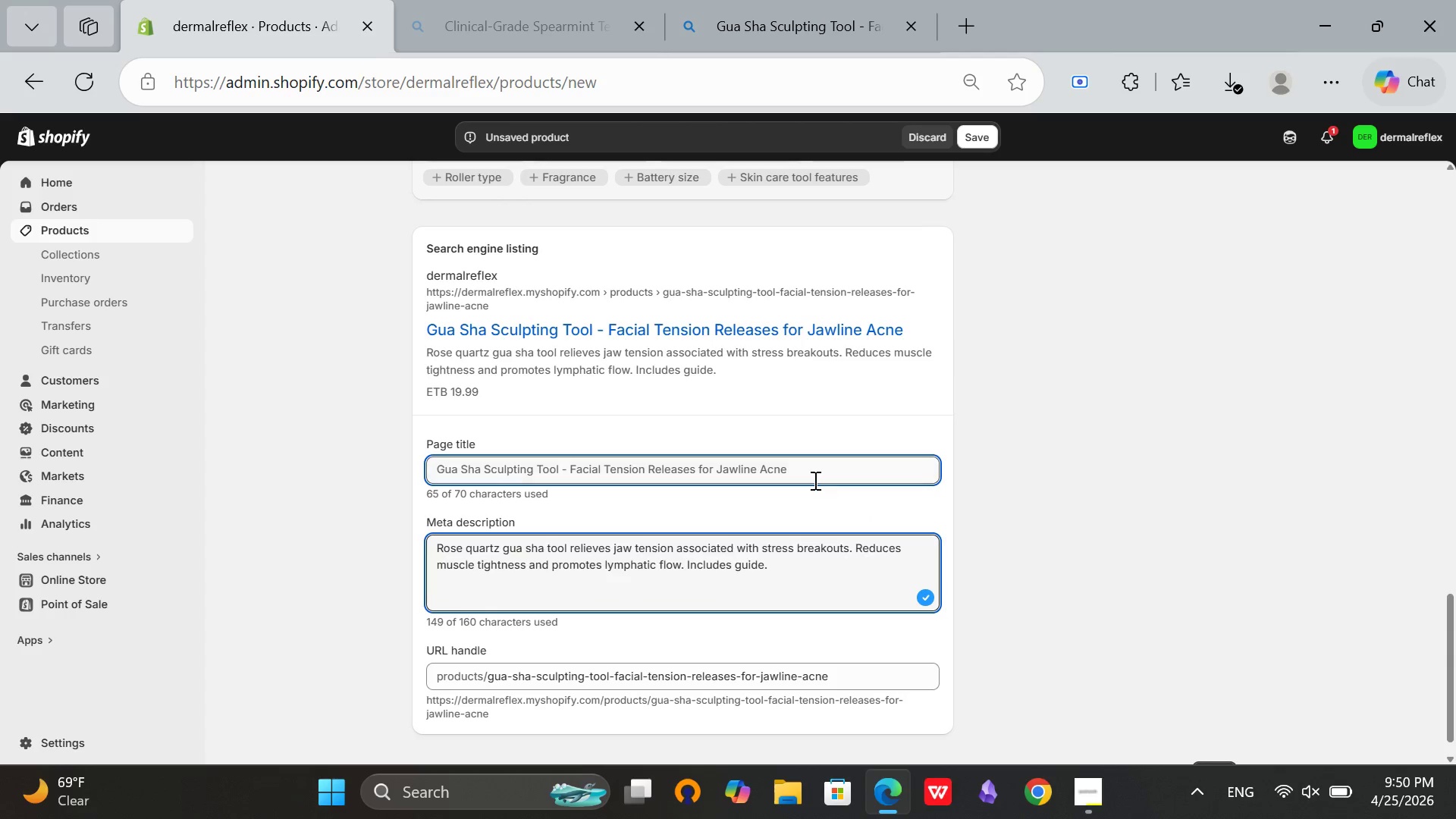 
left_click([814, 480])
 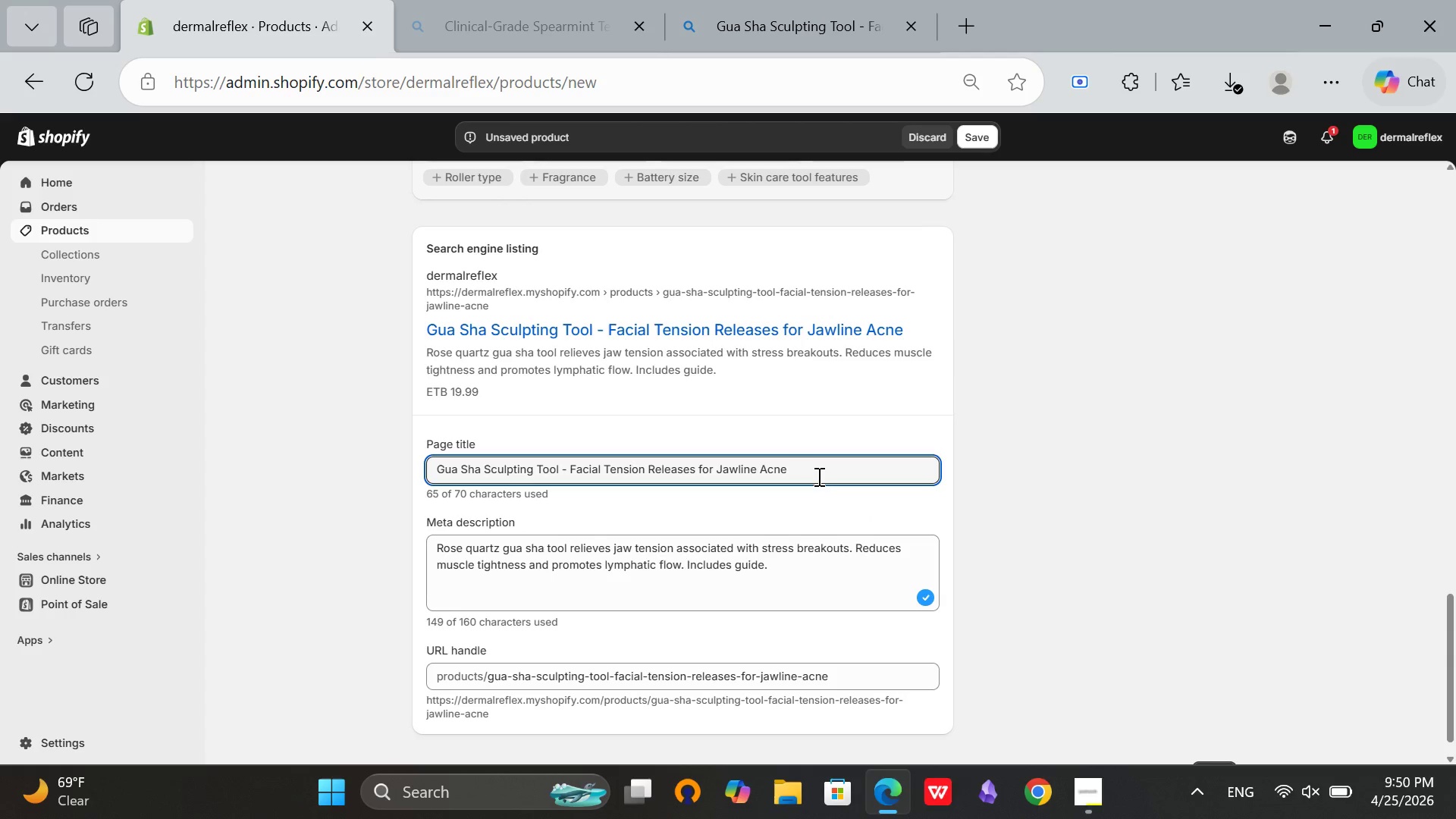 
key(Backspace)
 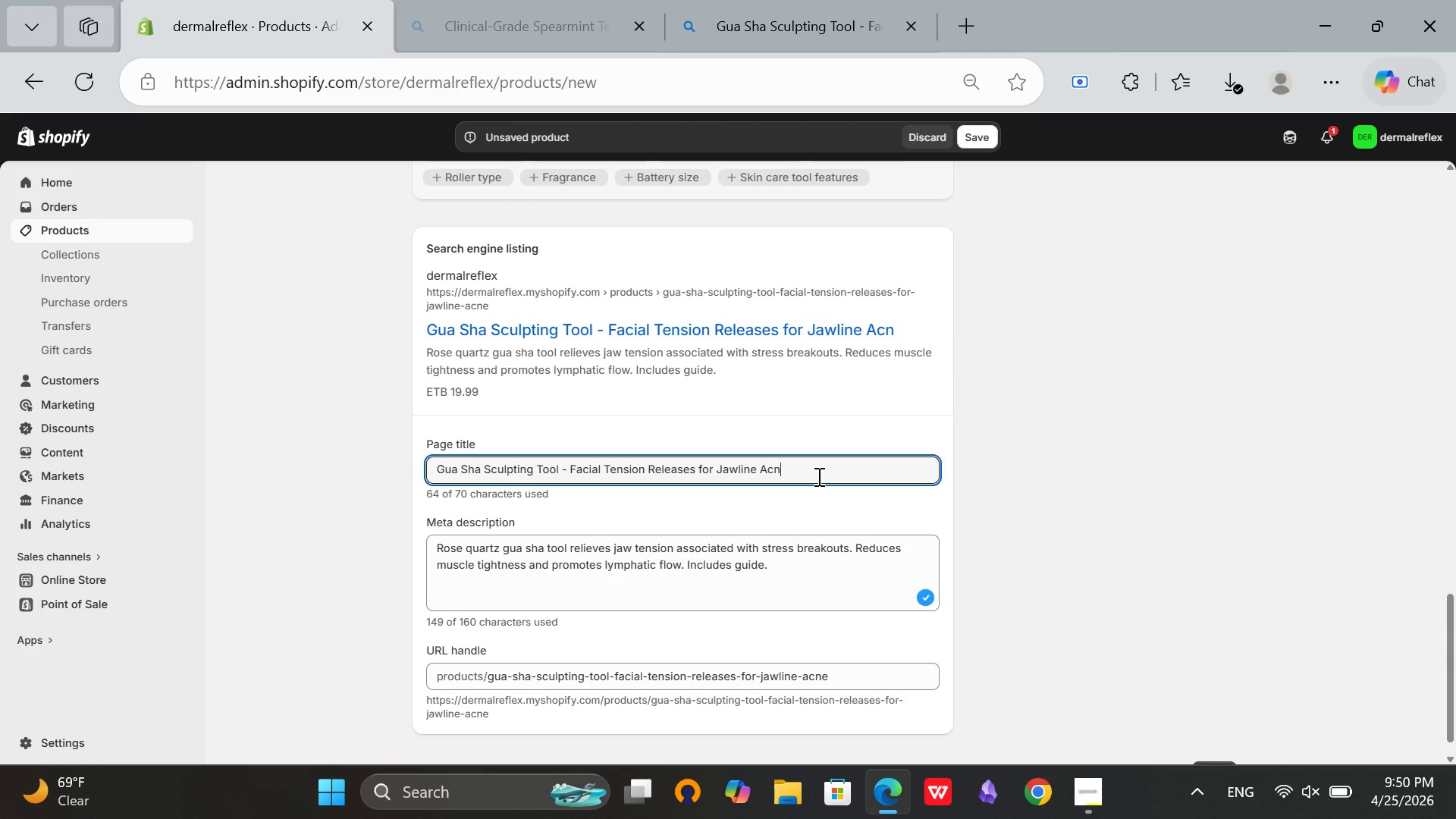 
key(E)
 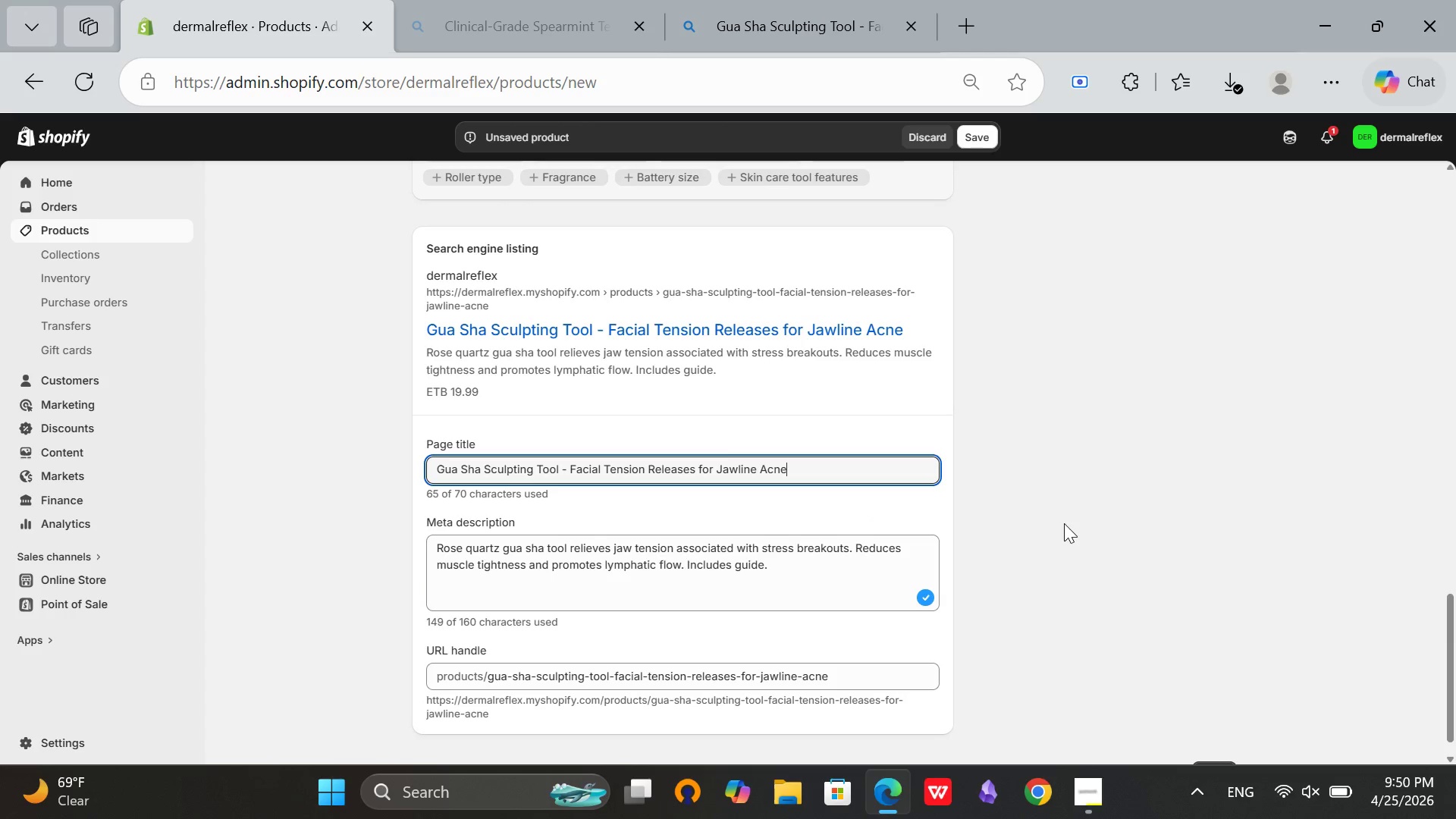 
left_click([1064, 523])
 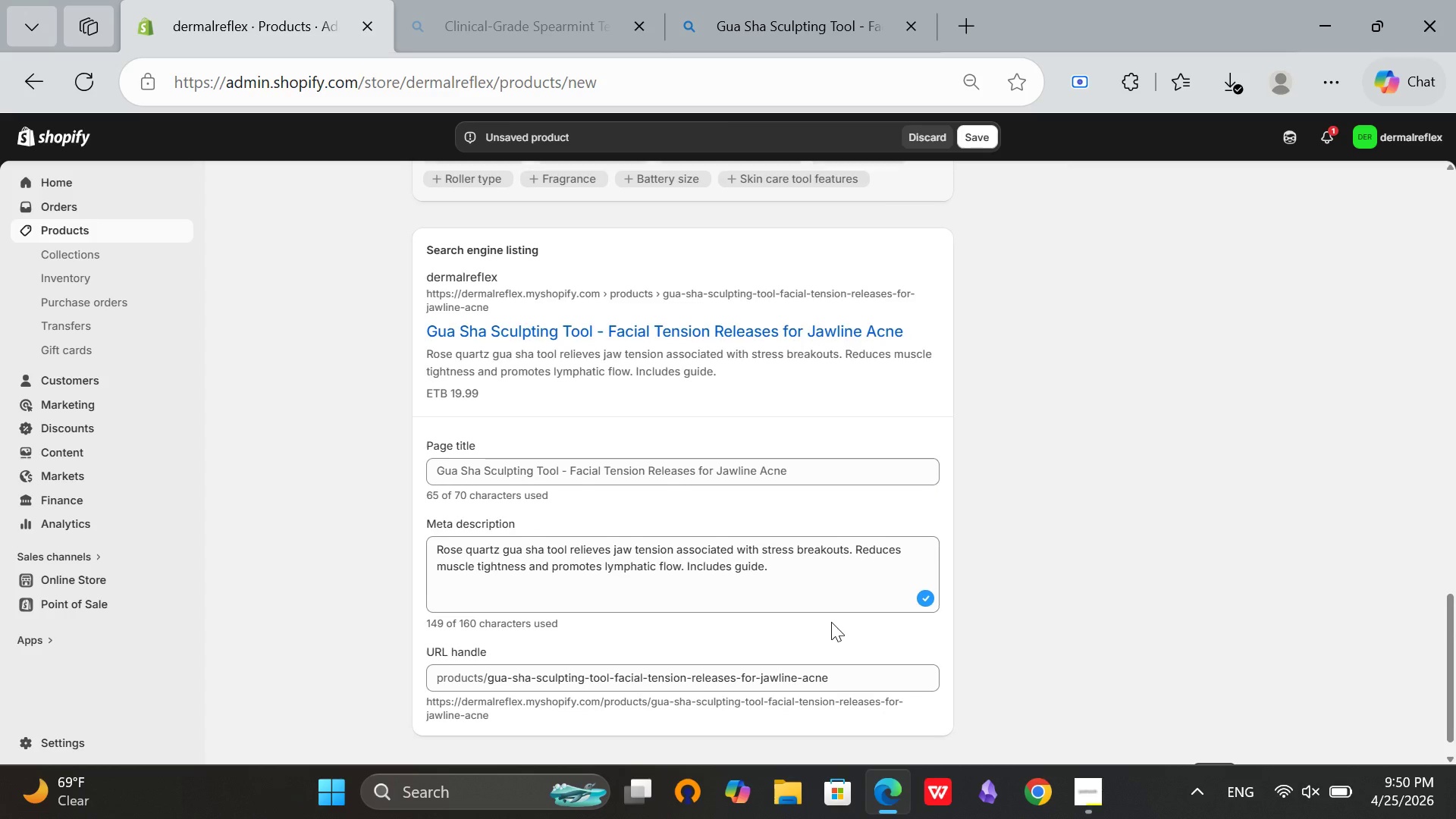 
scroll: coordinate [1020, 541], scroll_direction: up, amount: 16.0
 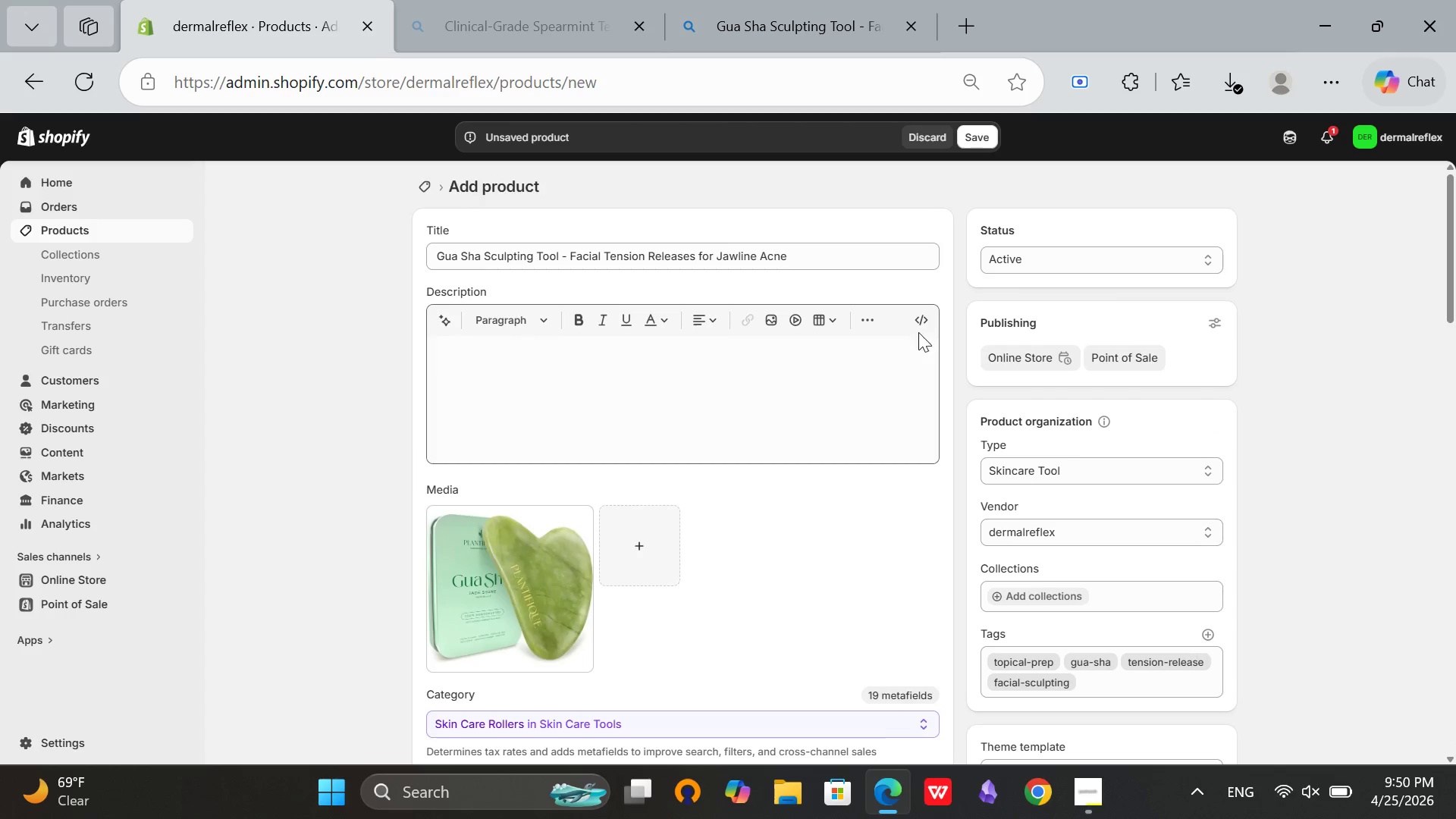 
left_click([915, 320])
 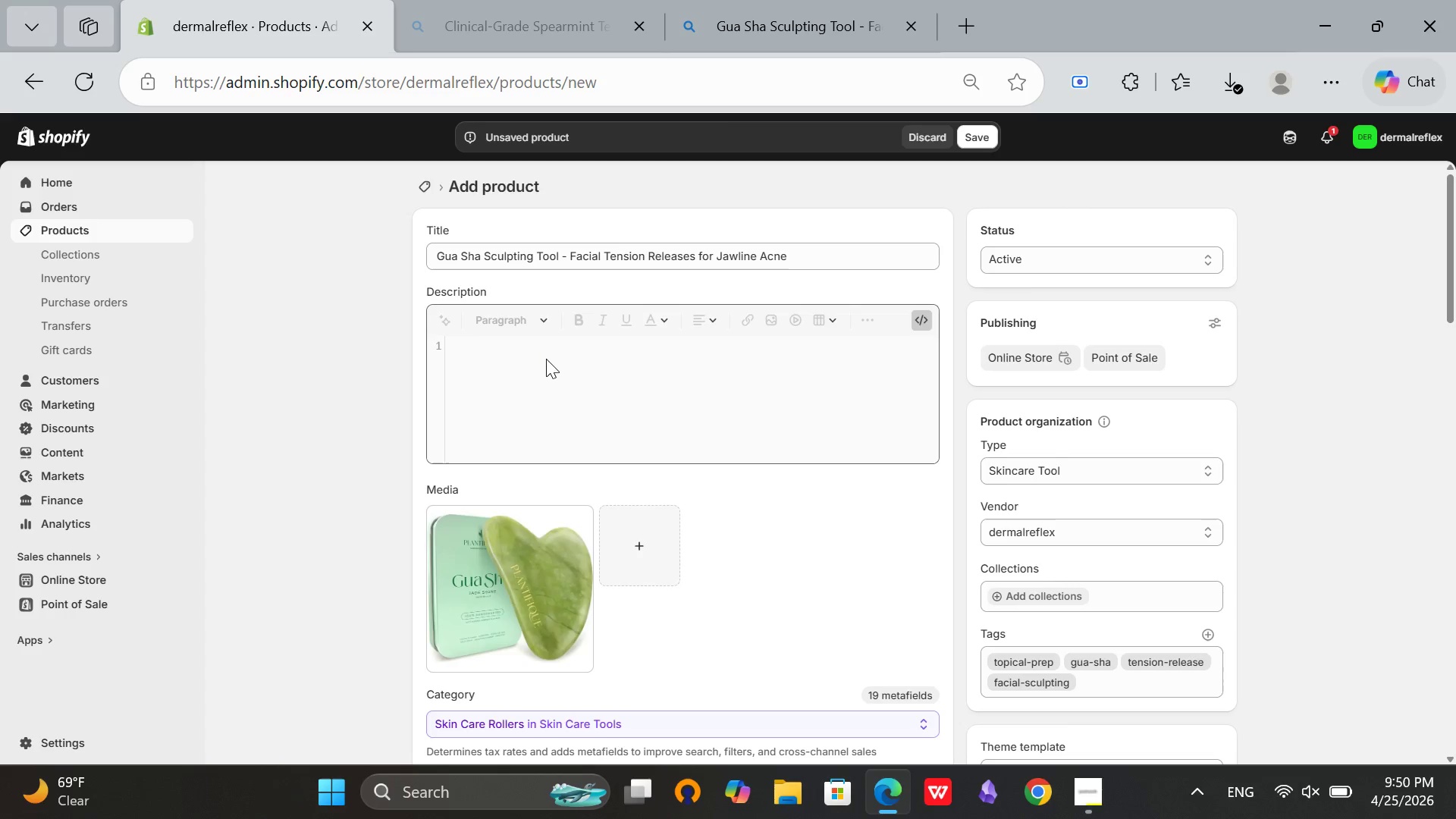 
left_click([546, 359])
 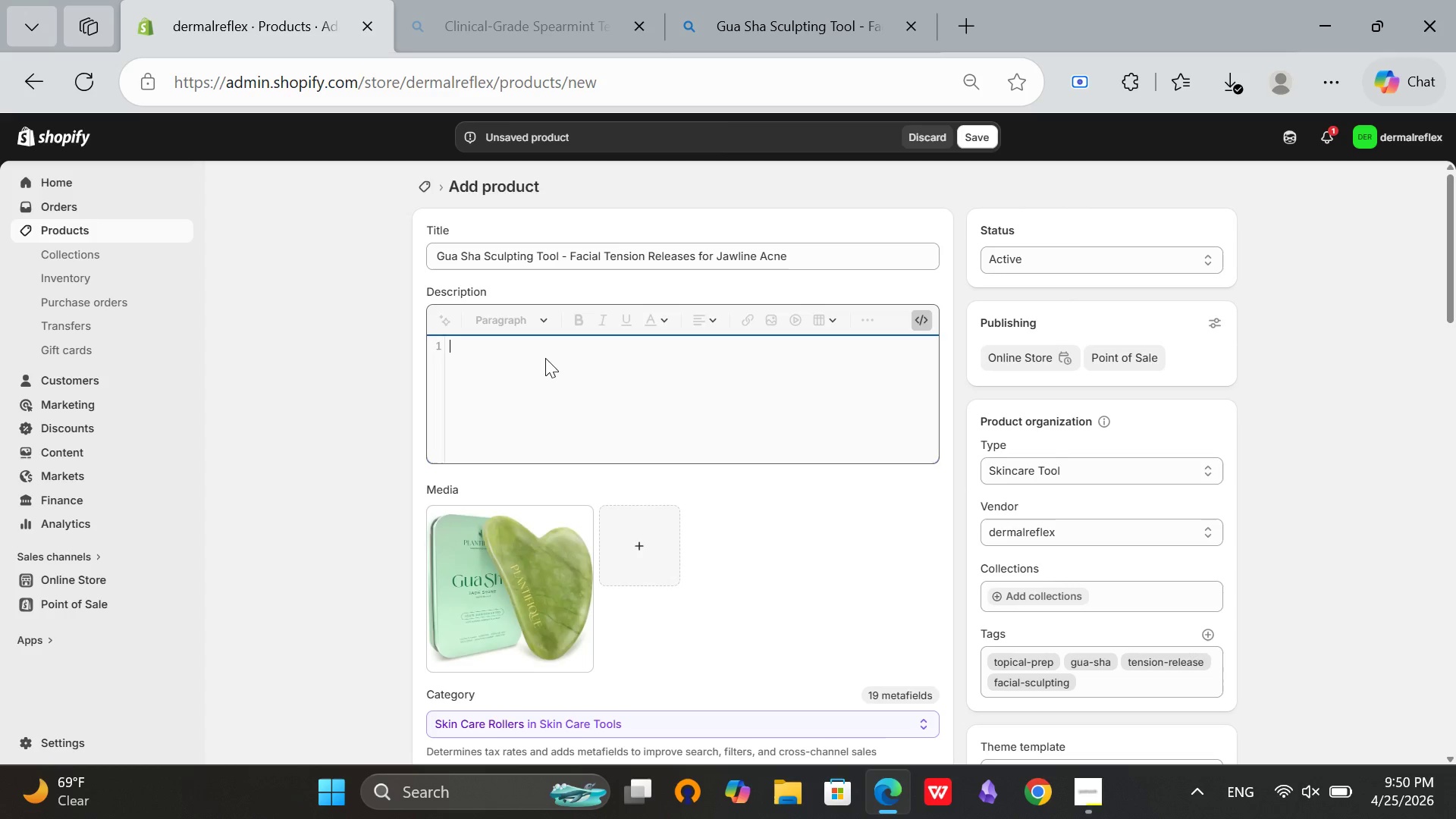 
type(<h2>Releases Facial Tension That Exacerbates Breakouts</h2>)
 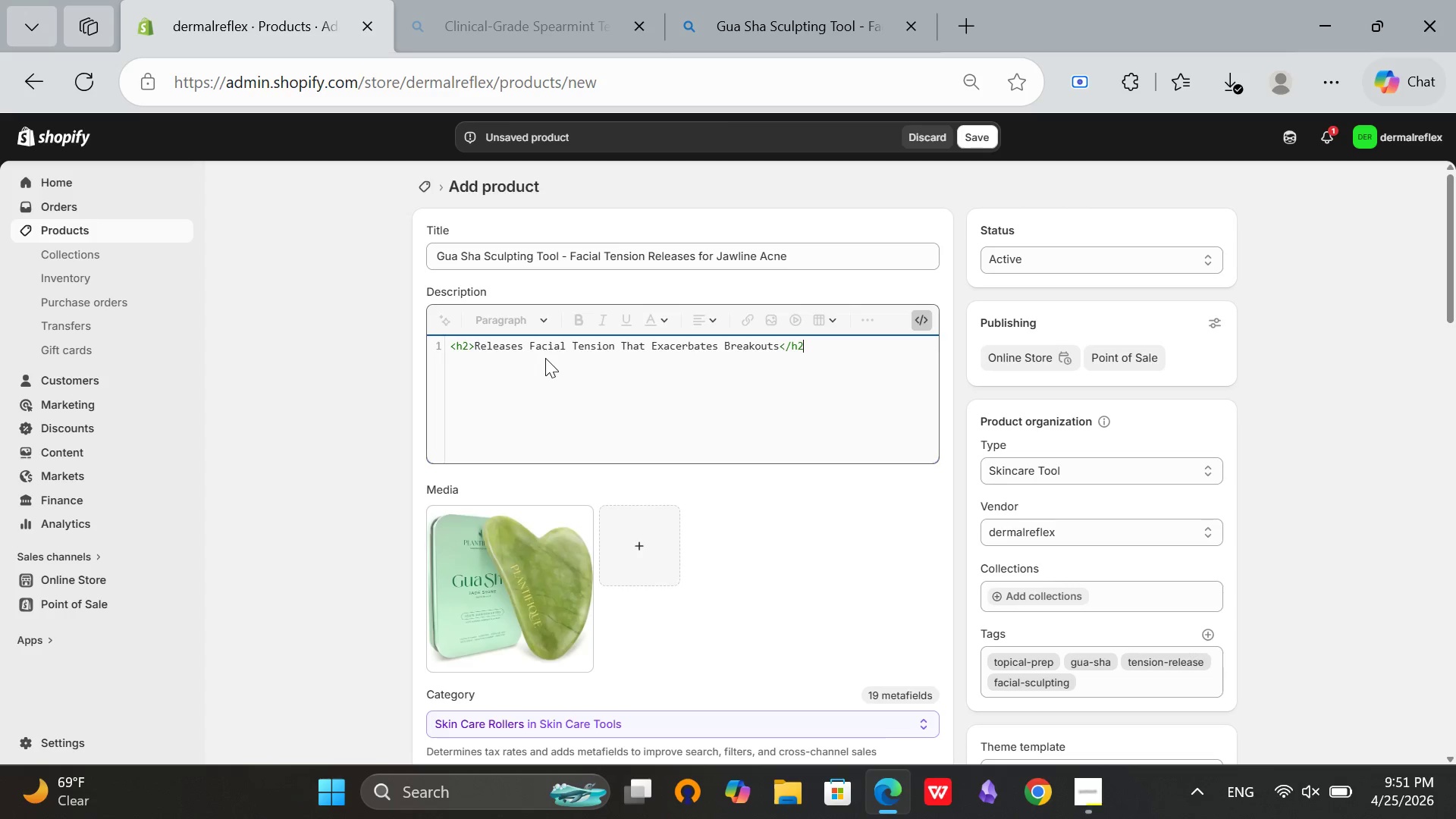 
 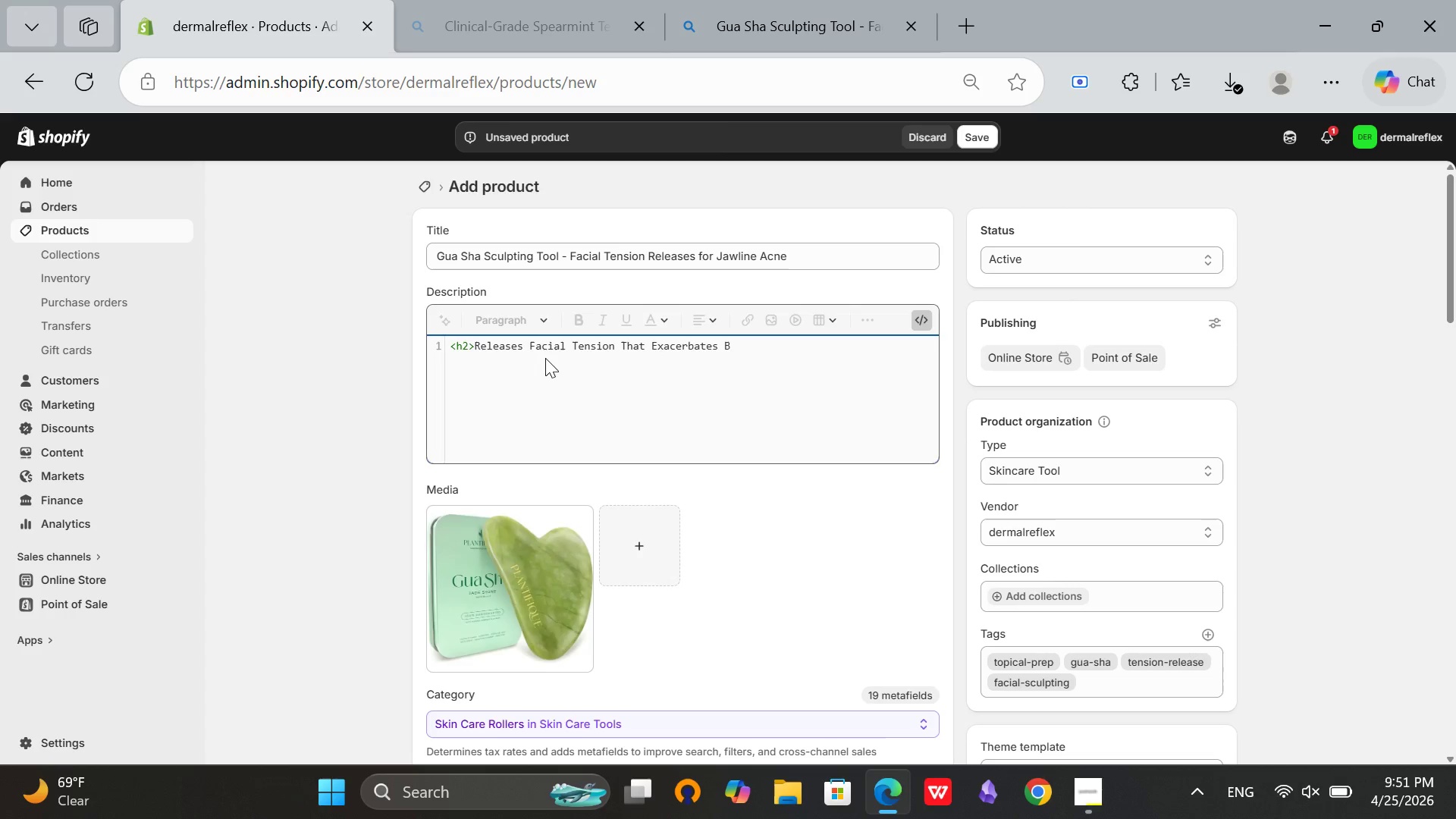 
key(Enter)
 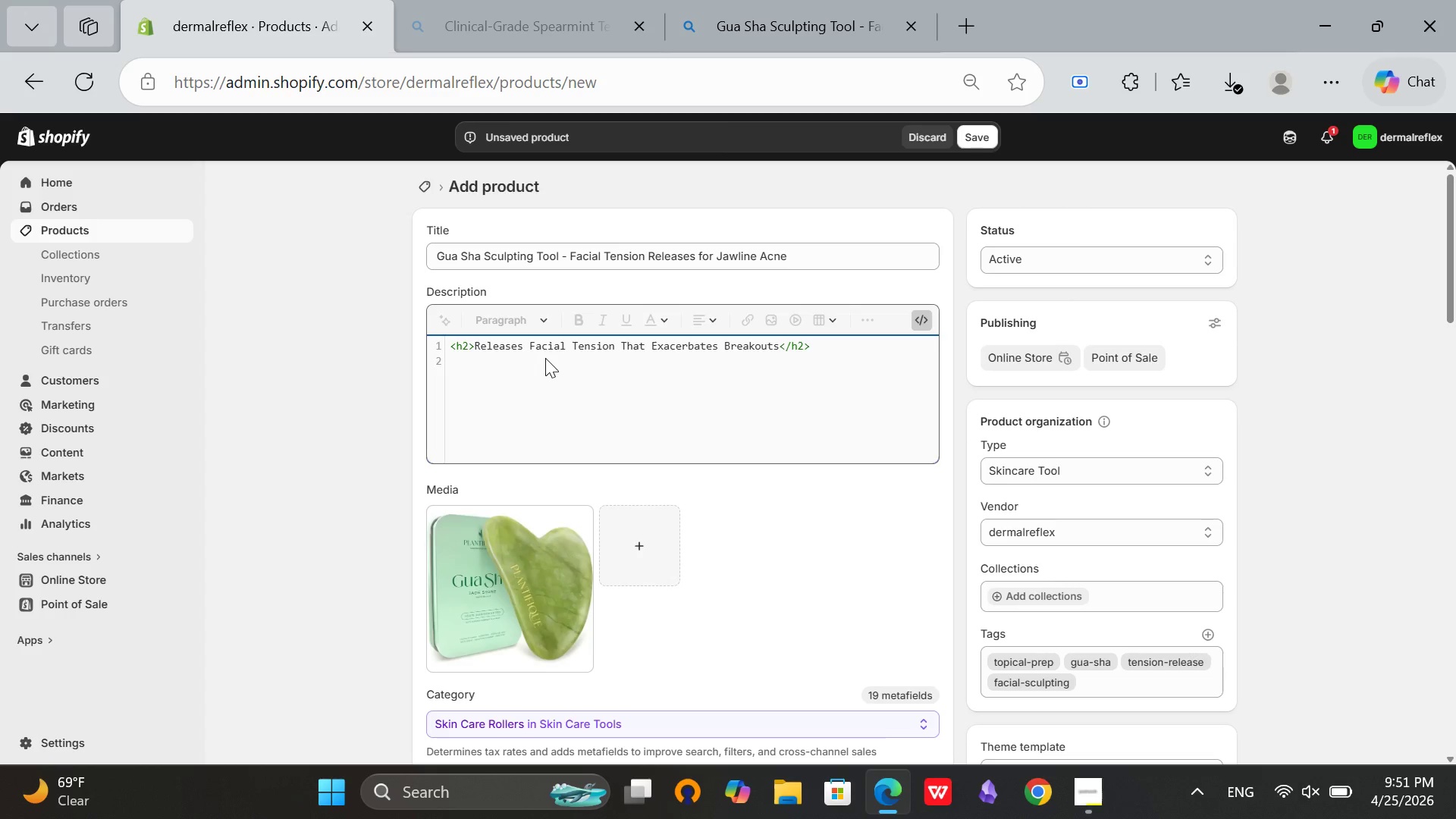 
type(<p>Chronic facial)
 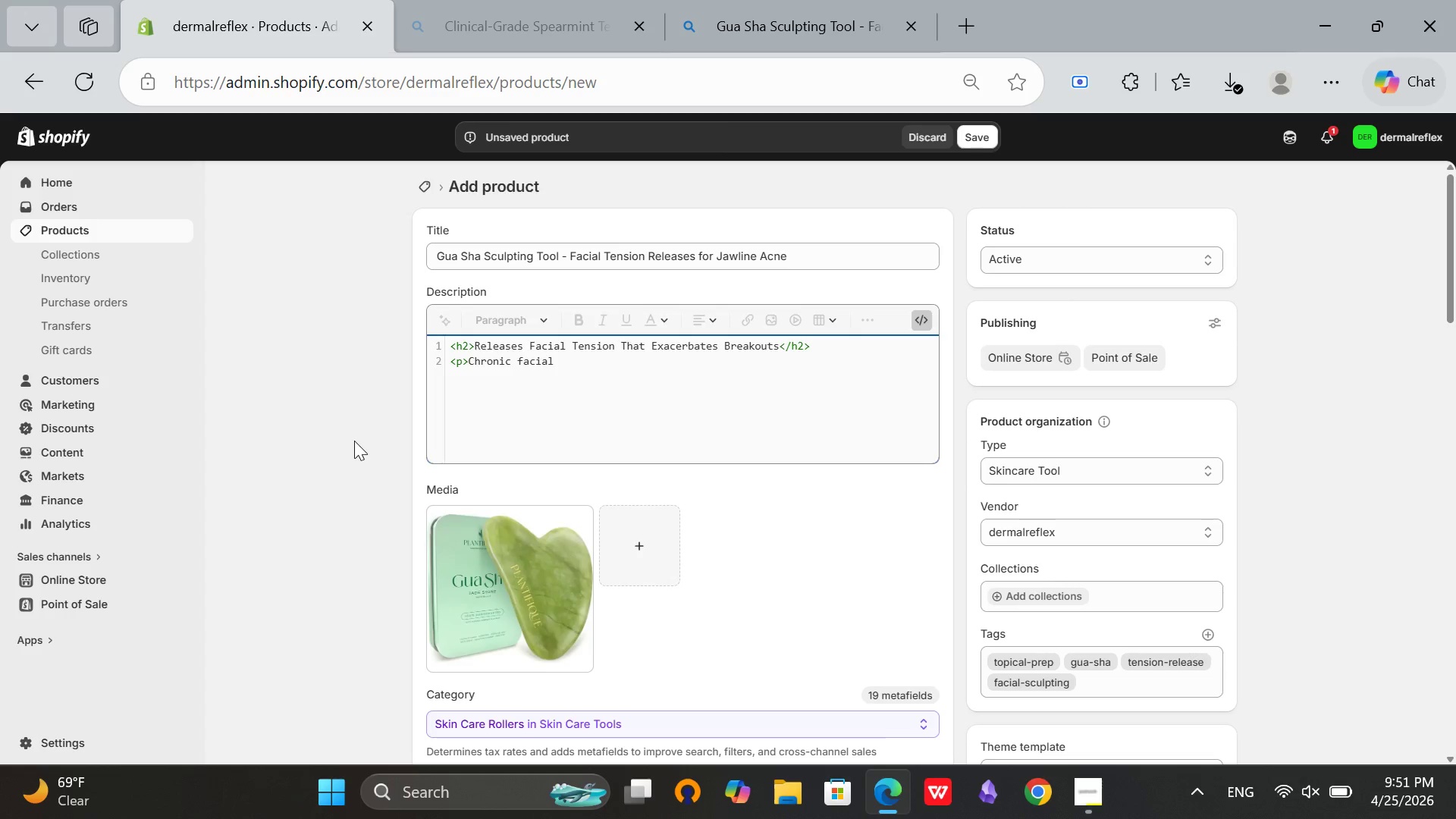 
type( tension, )
 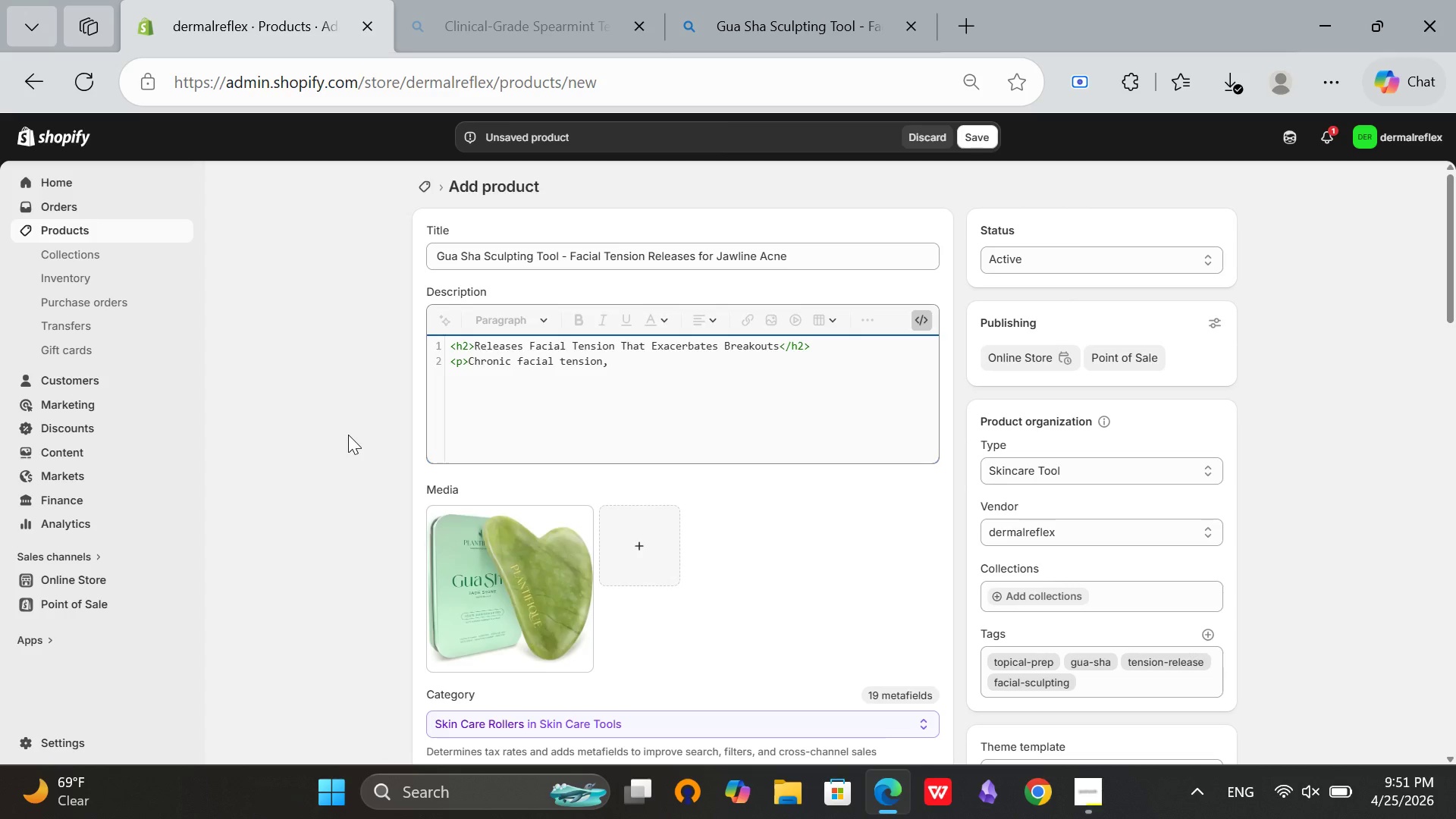 
type(especially in the jawand mass)
 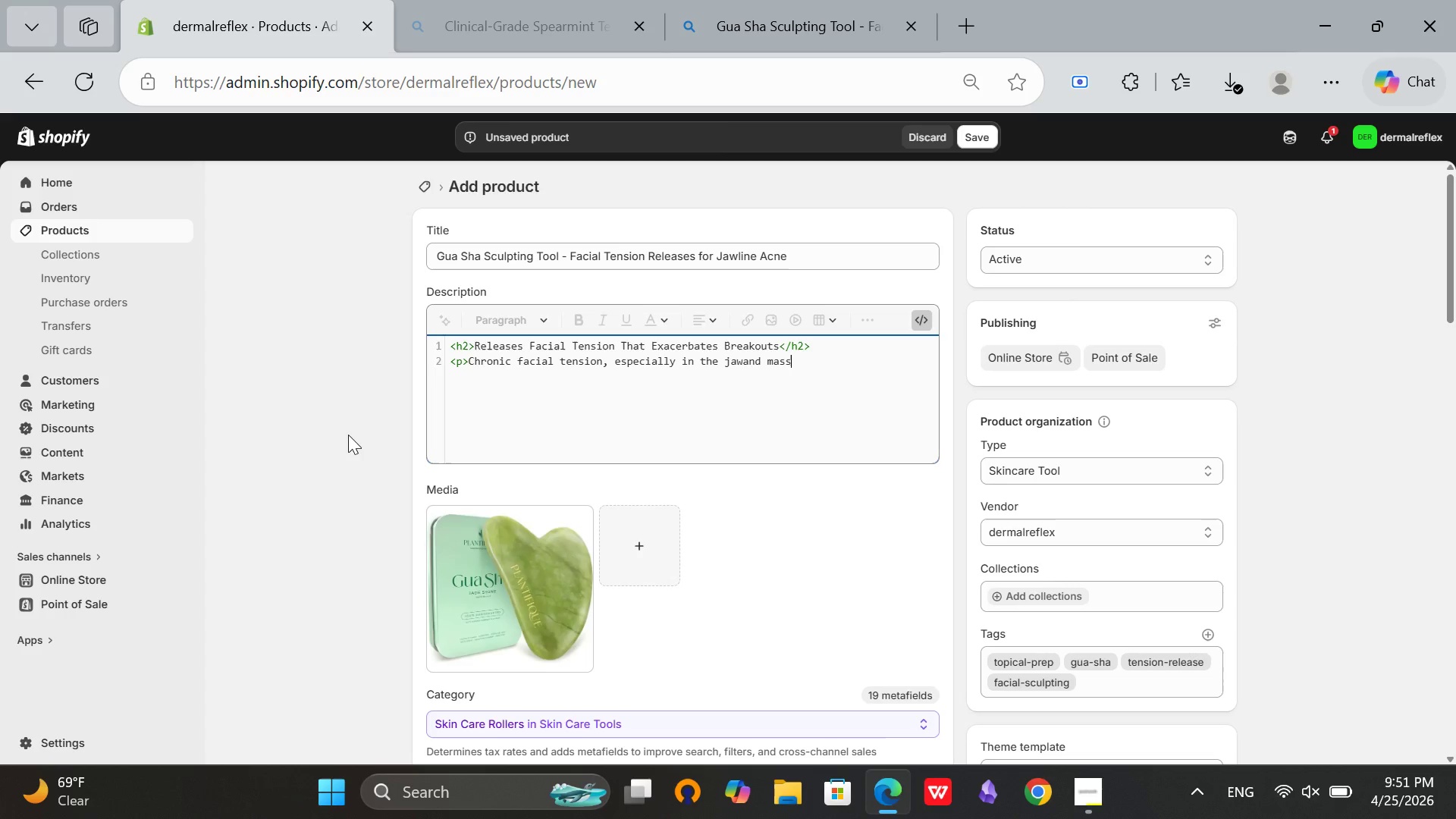 
wait(13.8)
 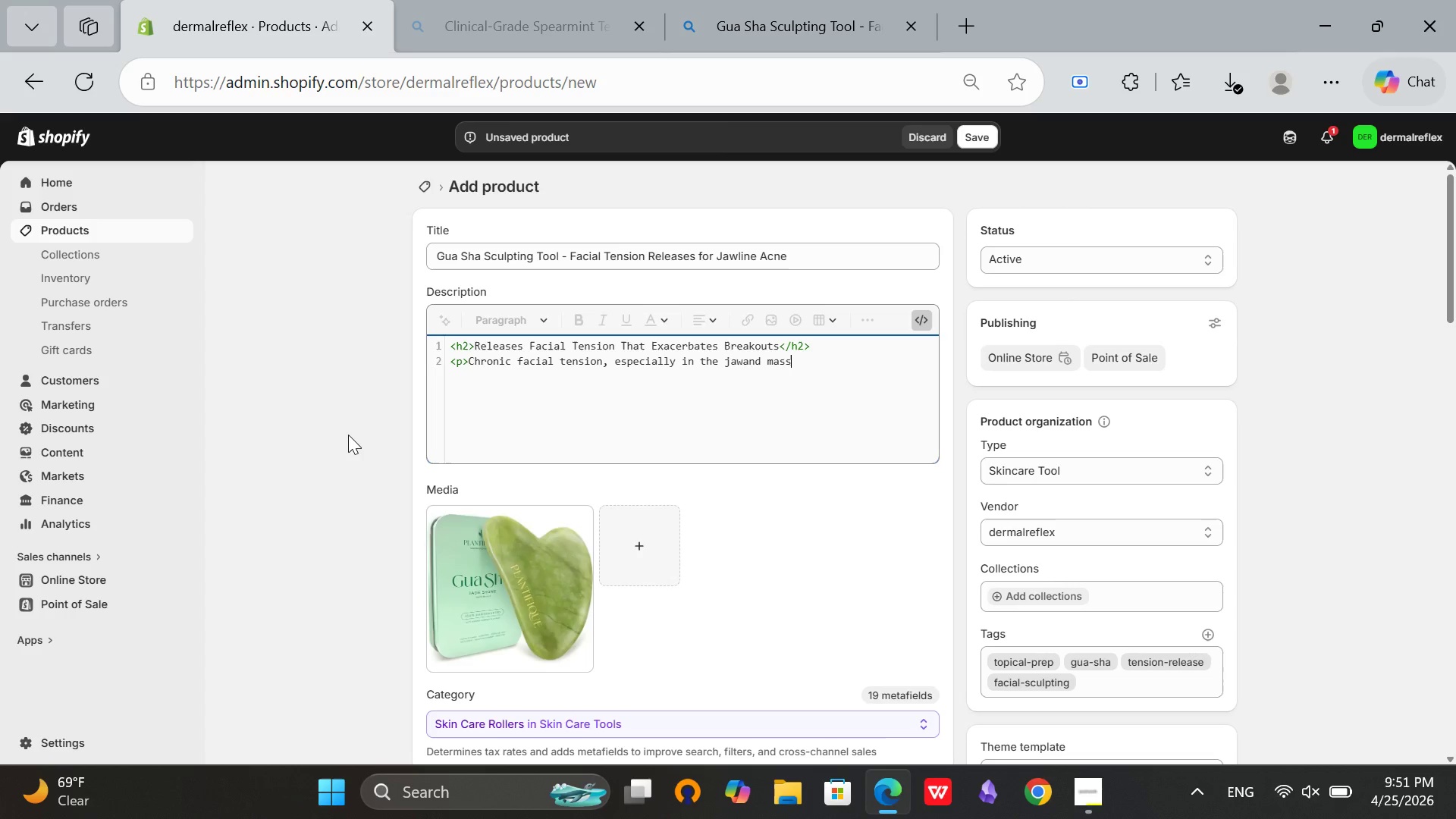 
type(eter muscles, n)
key(Backspace)
type(cam trigger inflammatory response )
key(Backspace)
type(s that worsen acne. Gua sha releases)
 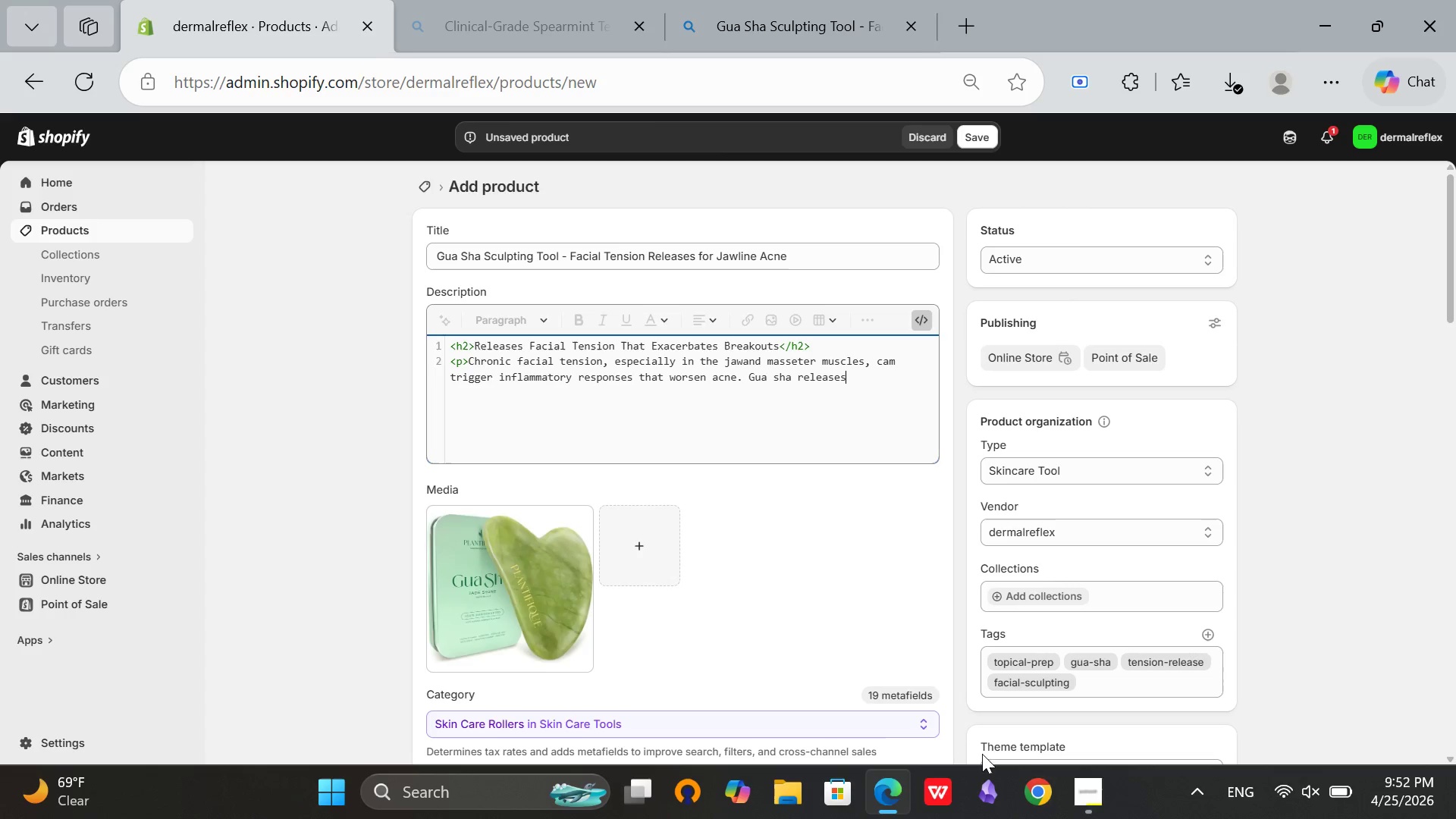 
left_click([1075, 806])